 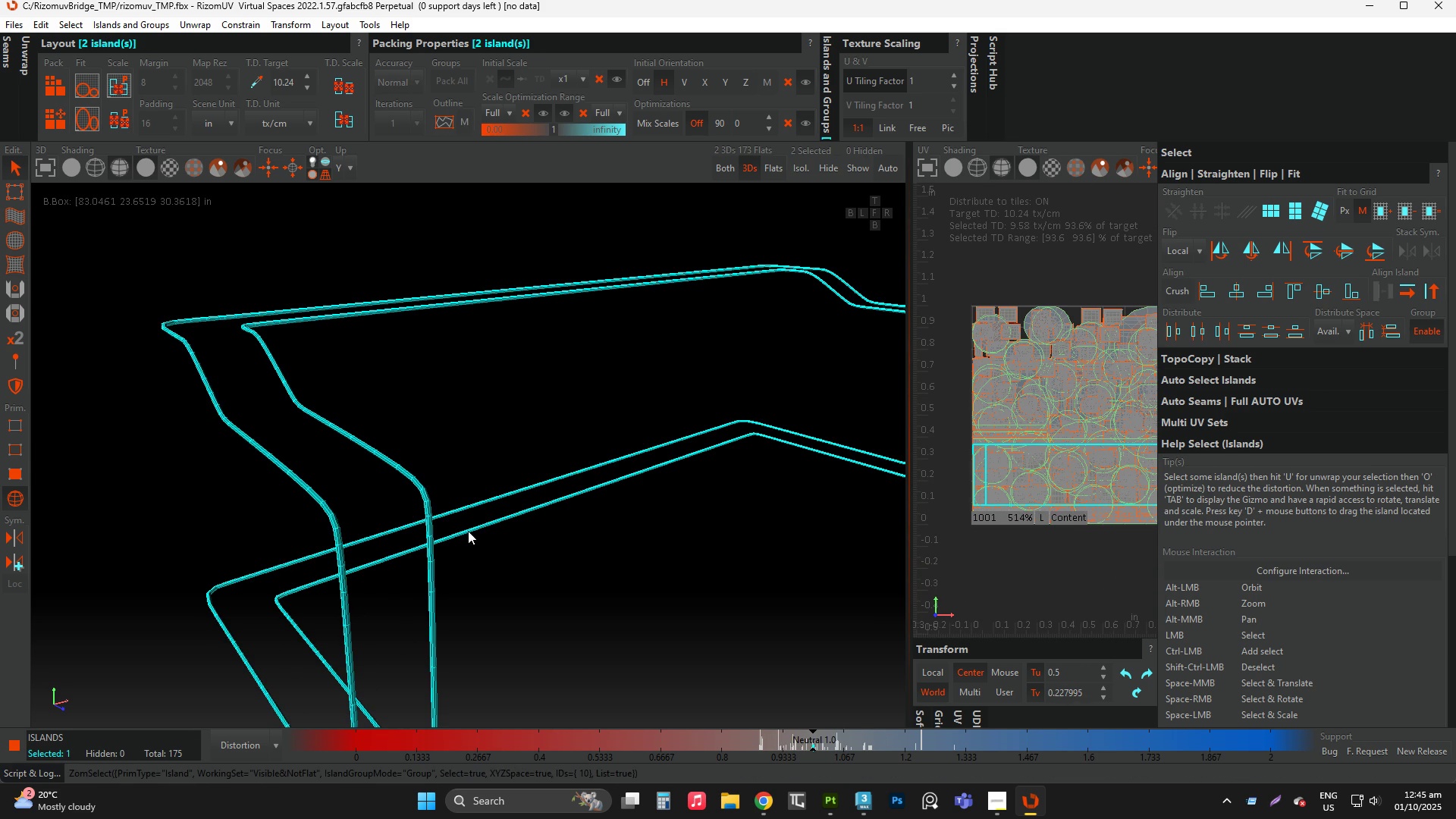 
key(F2)
 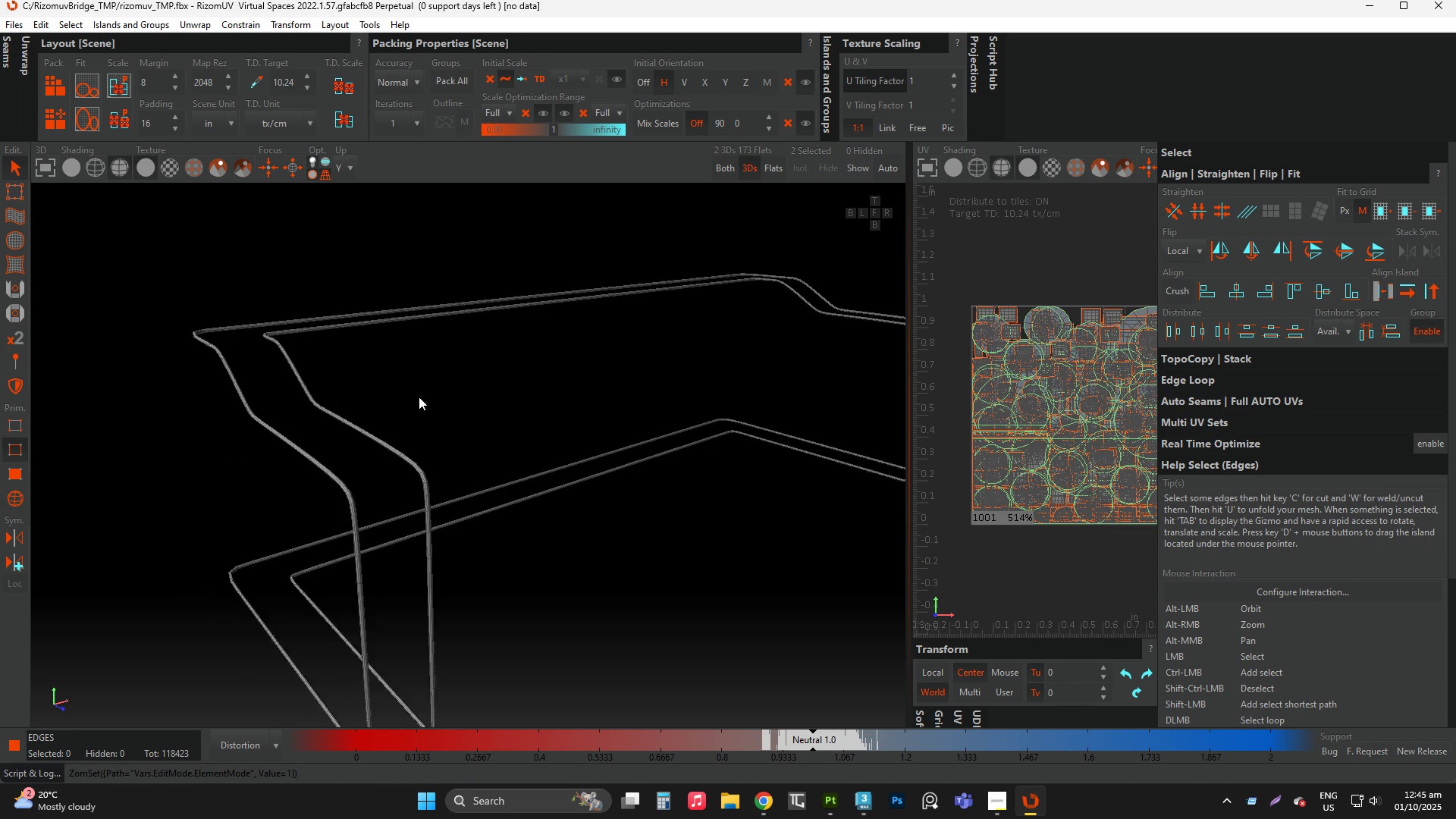 
scroll: coordinate [403, 405], scroll_direction: down, amount: 4.0
 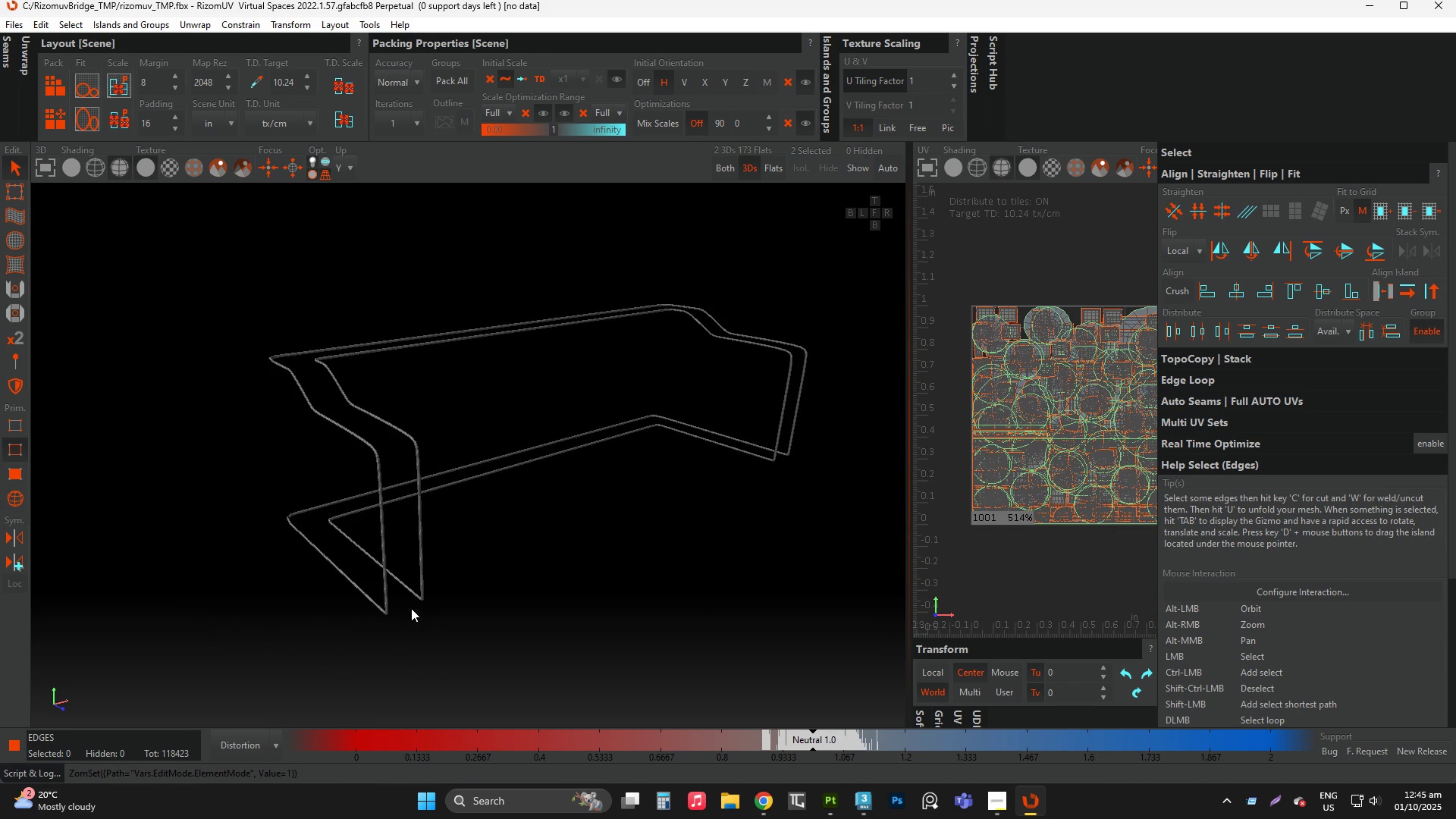 
scroll: coordinate [475, 567], scroll_direction: up, amount: 12.0
 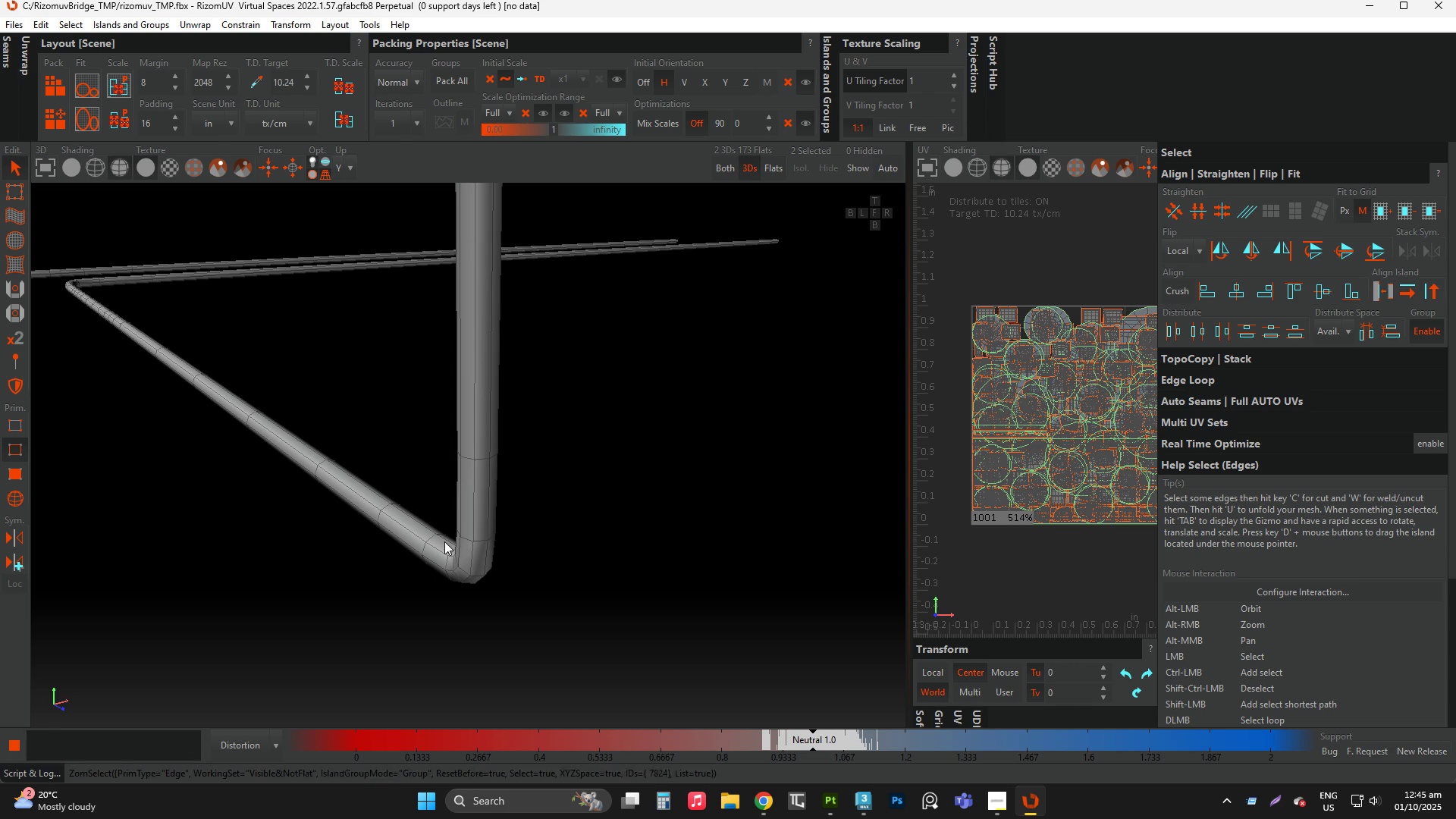 
double_click([444, 541])